 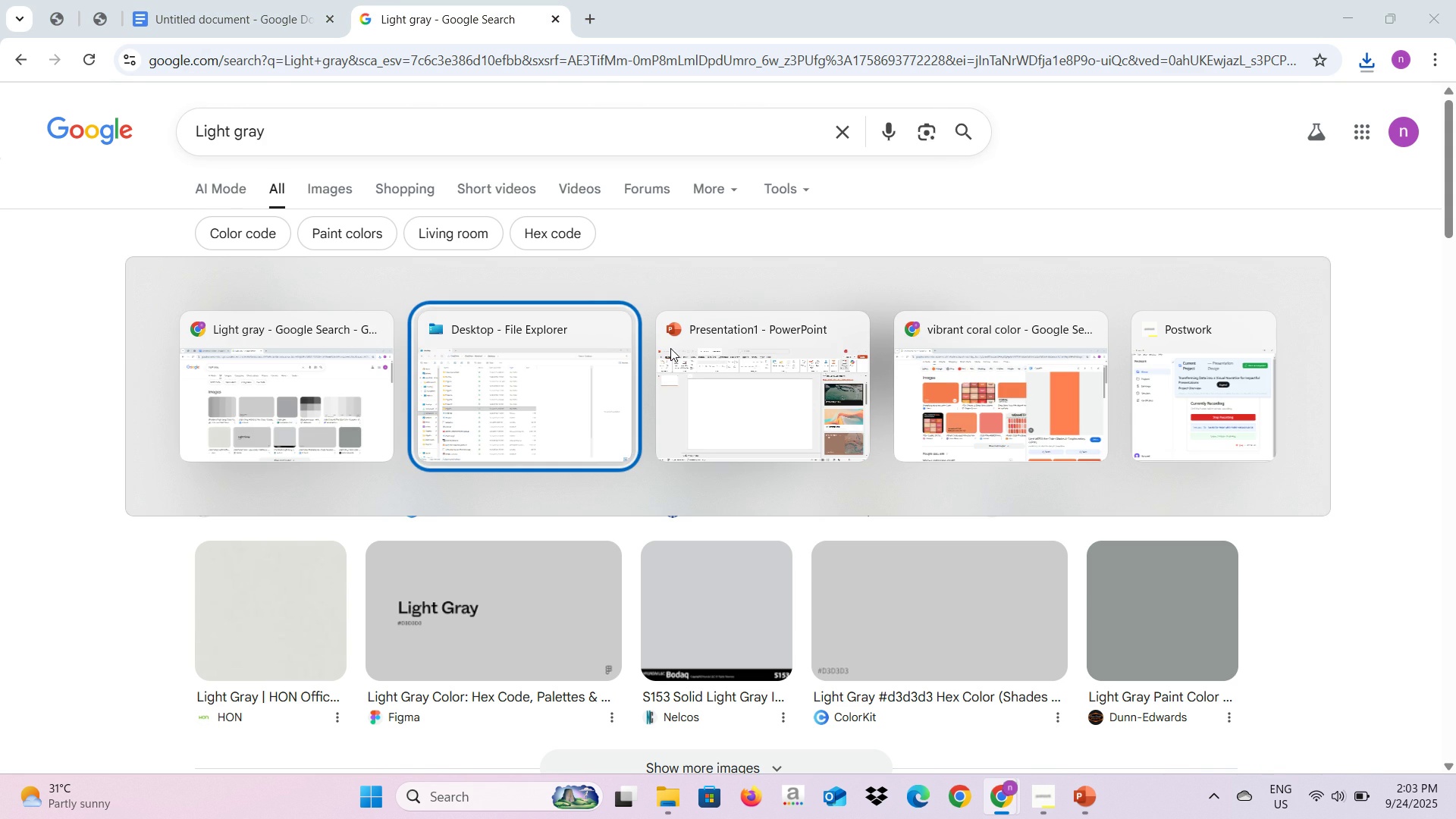 
key(Alt+Tab)
 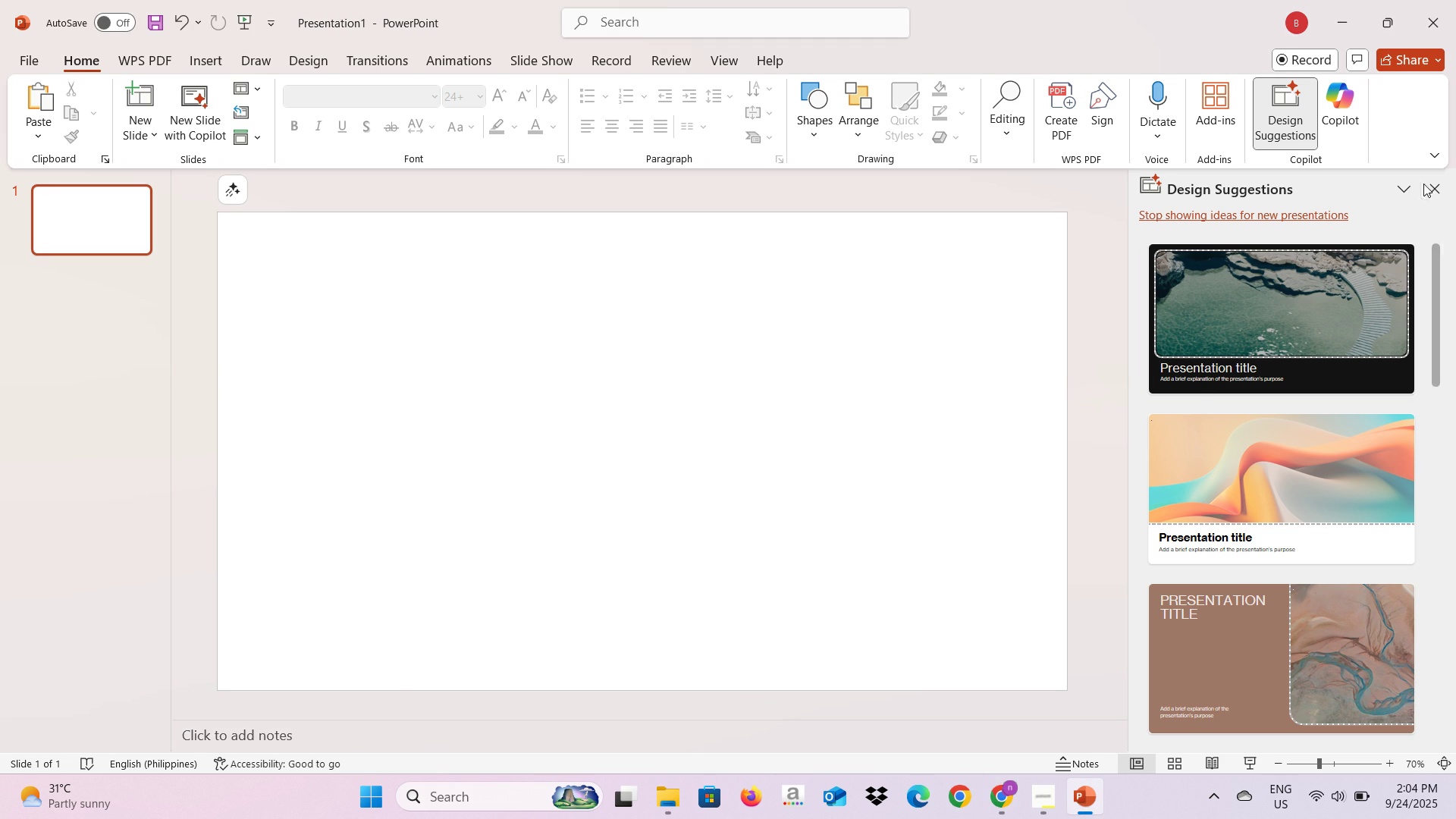 
left_click([1439, 184])
 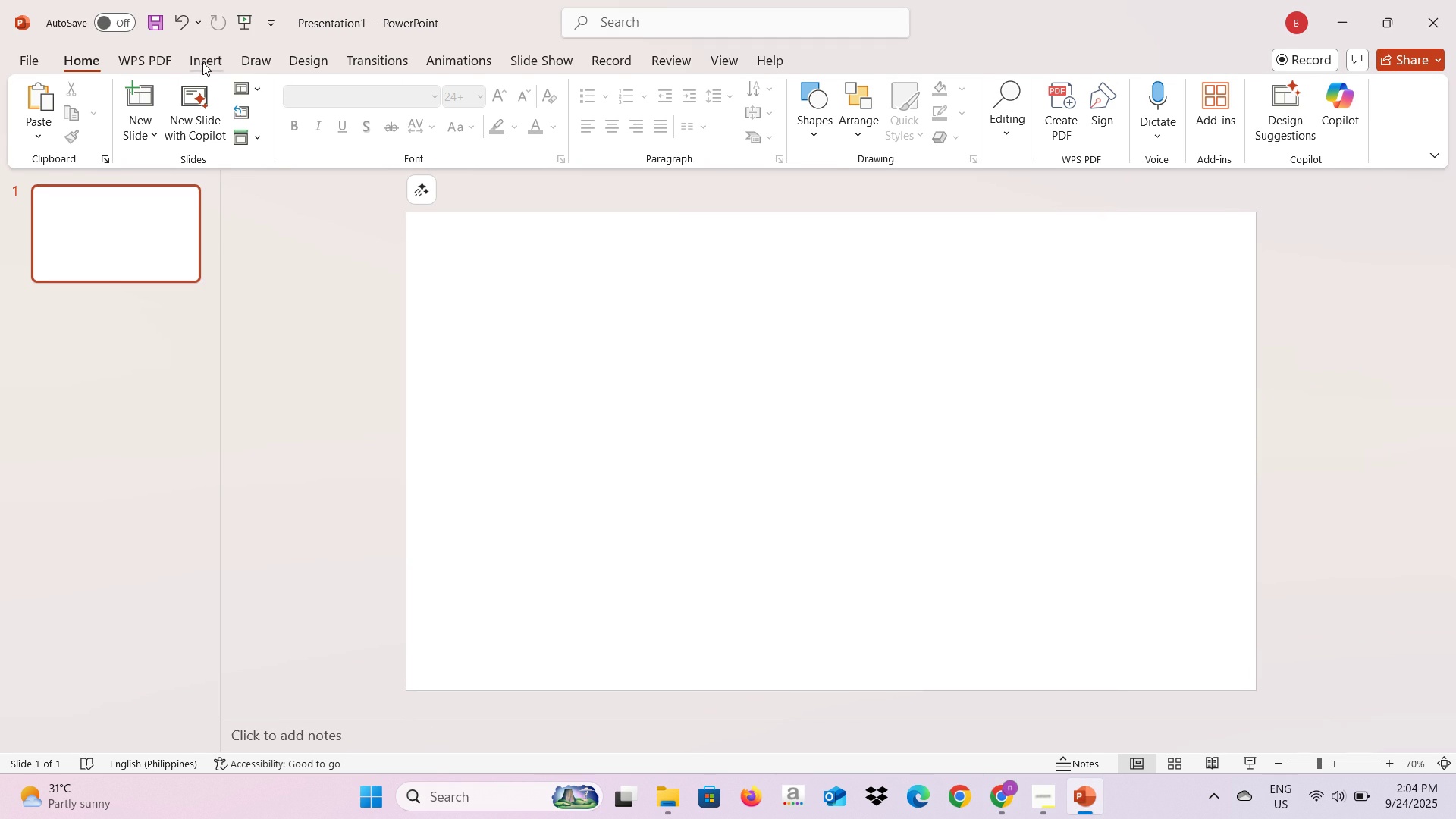 
left_click([202, 62])
 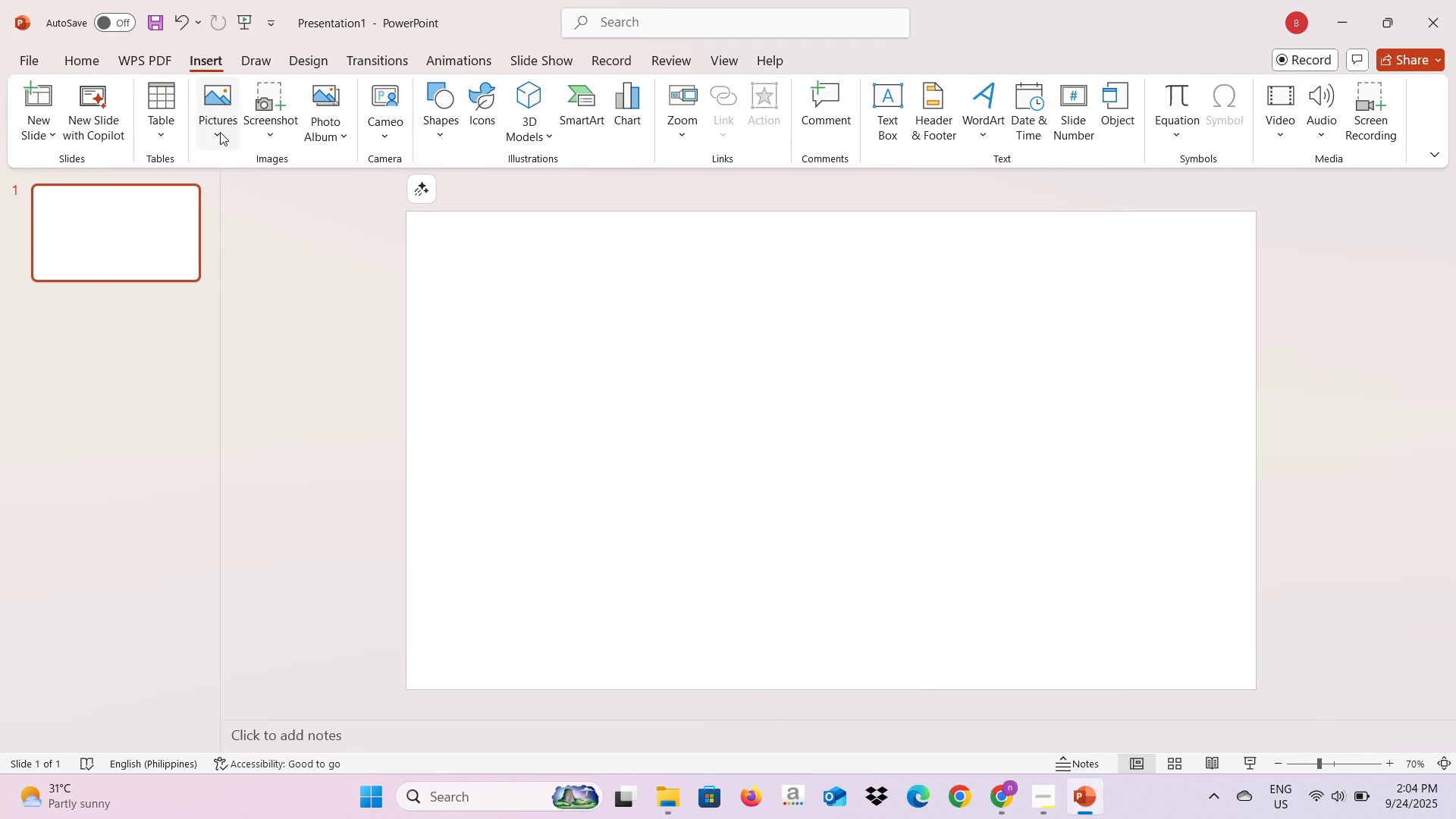 
left_click([220, 131])
 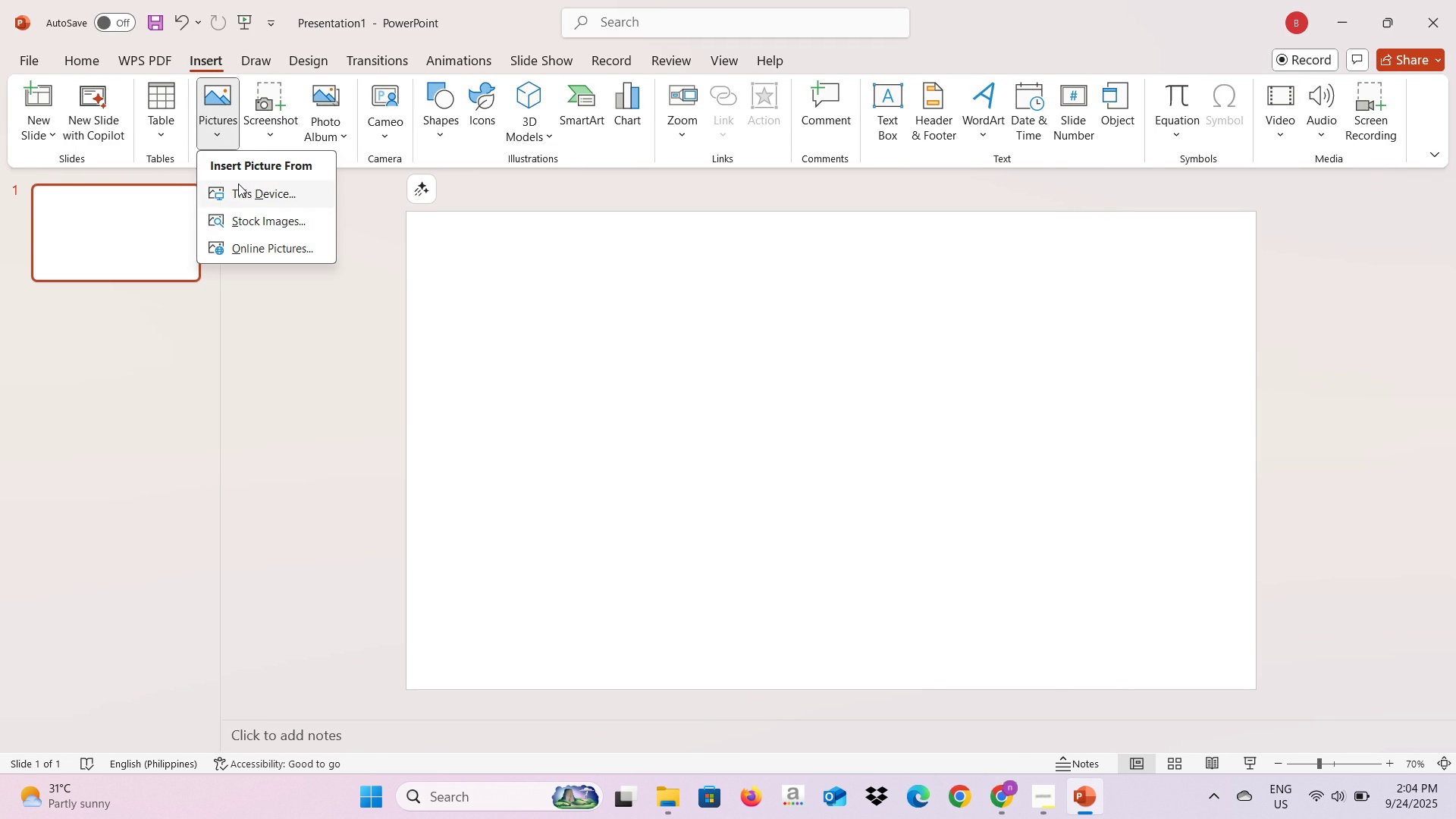 
left_click([238, 184])
 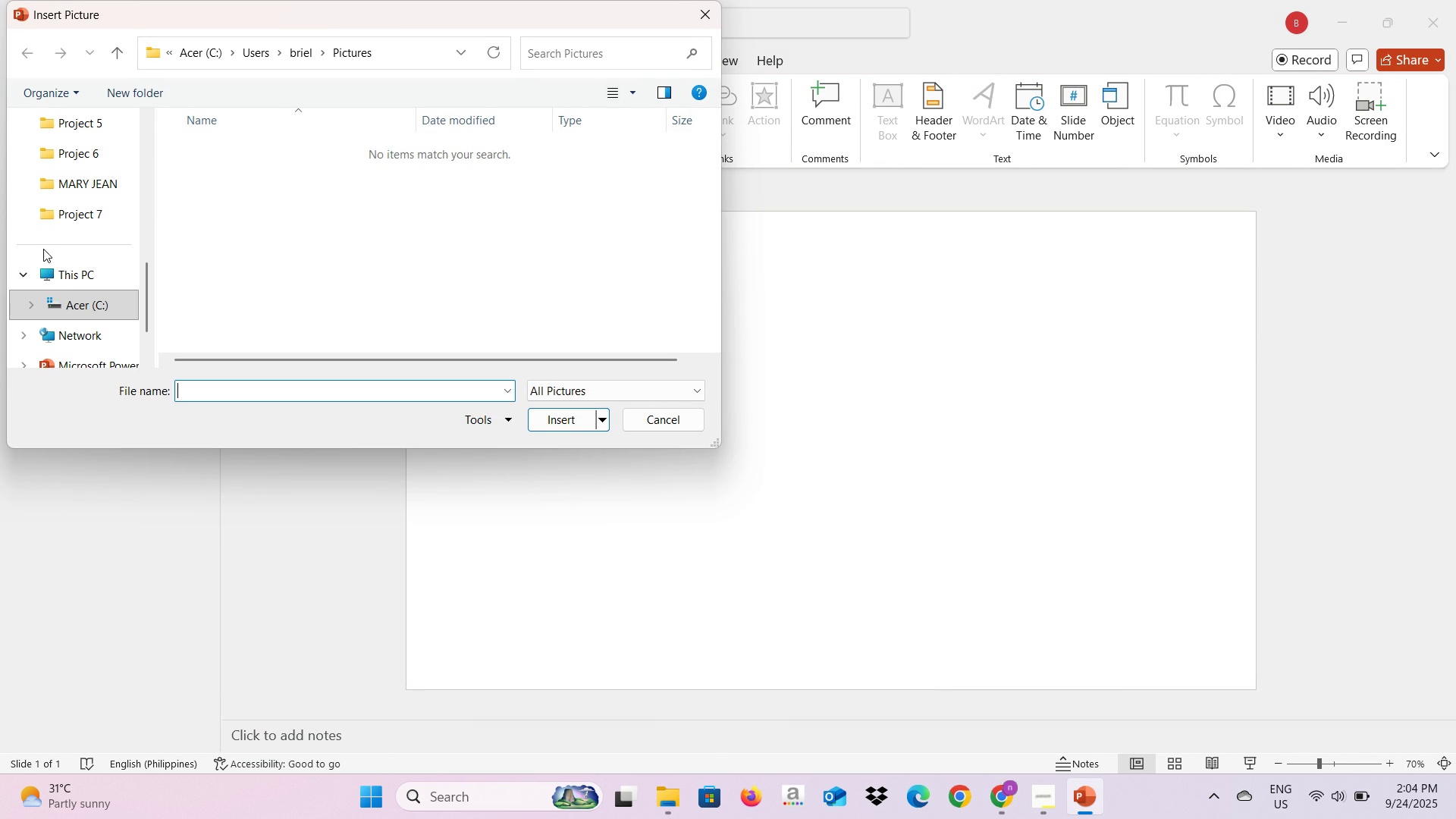 
scroll: coordinate [86, 291], scroll_direction: up, amount: 1.0
 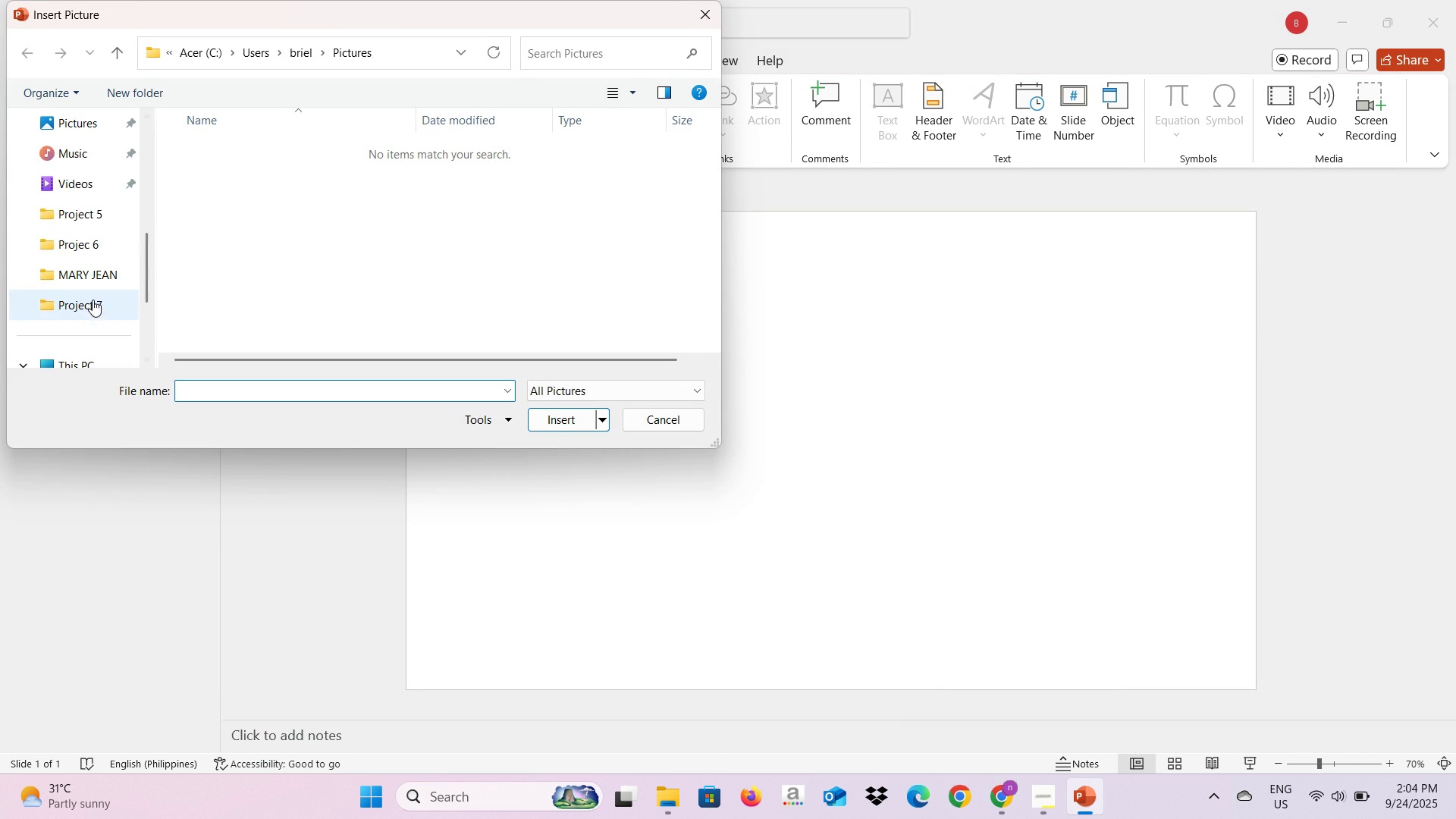 
left_click([92, 305])
 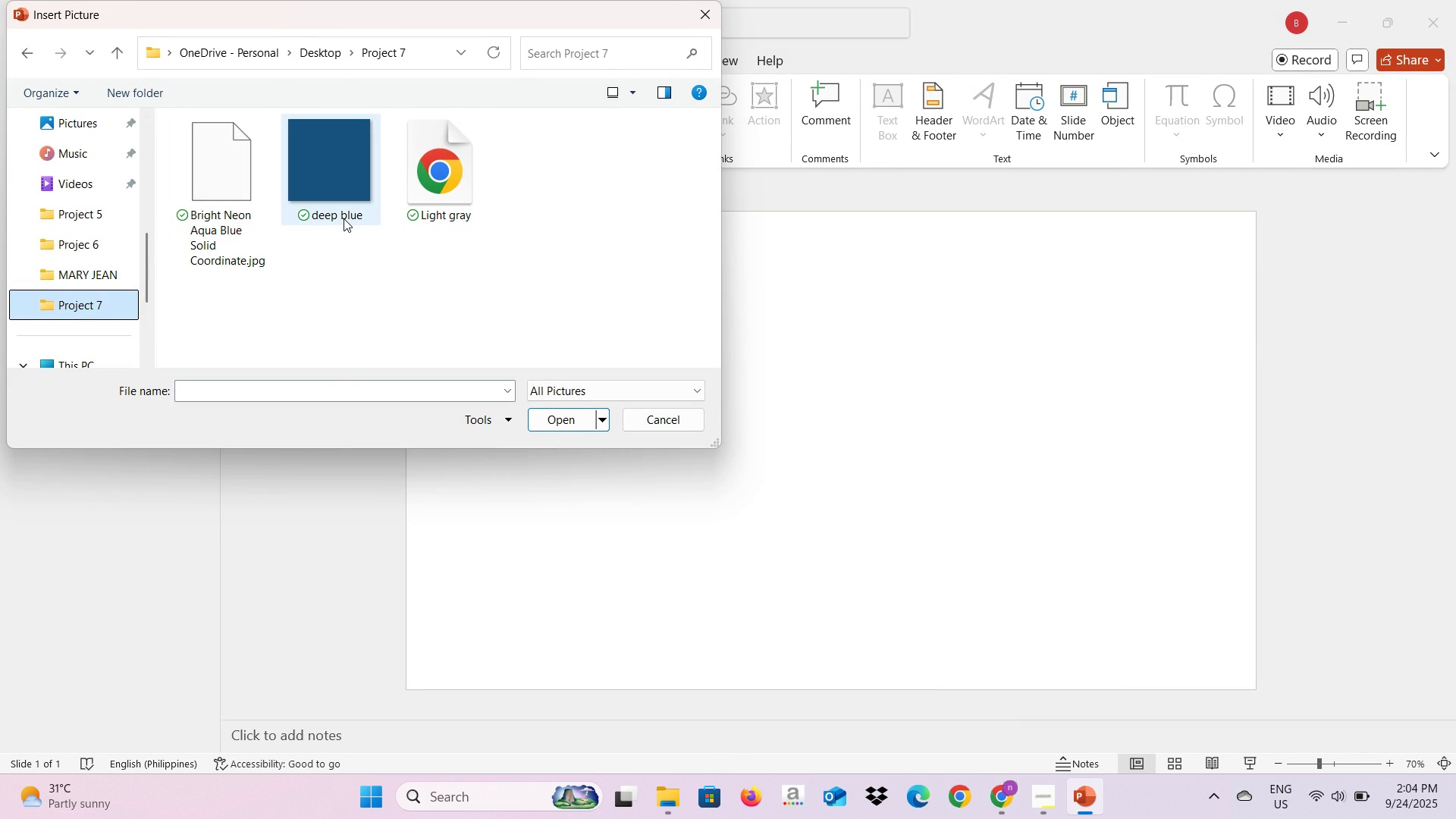 
left_click([344, 218])
 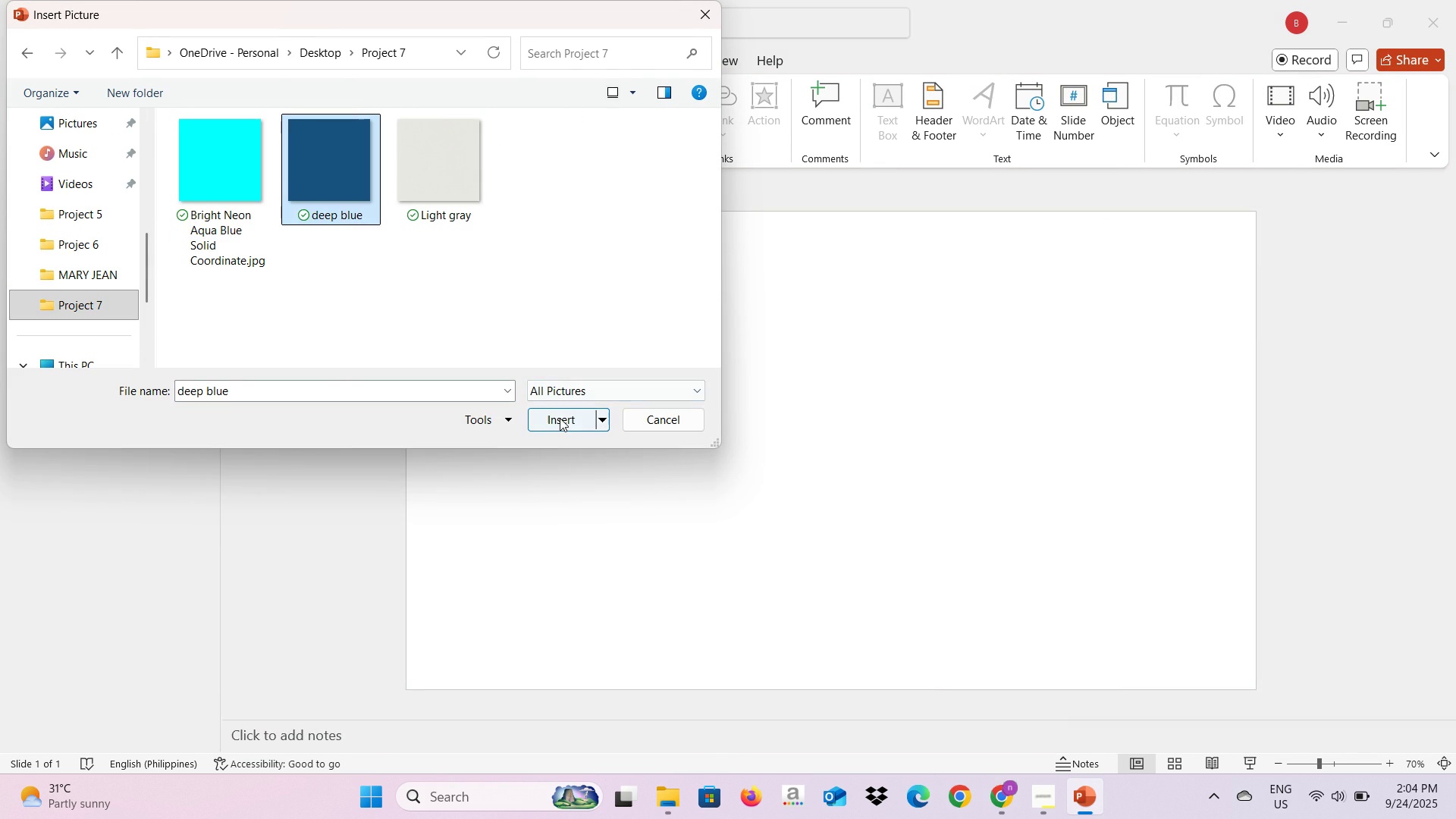 
left_click([560, 418])